 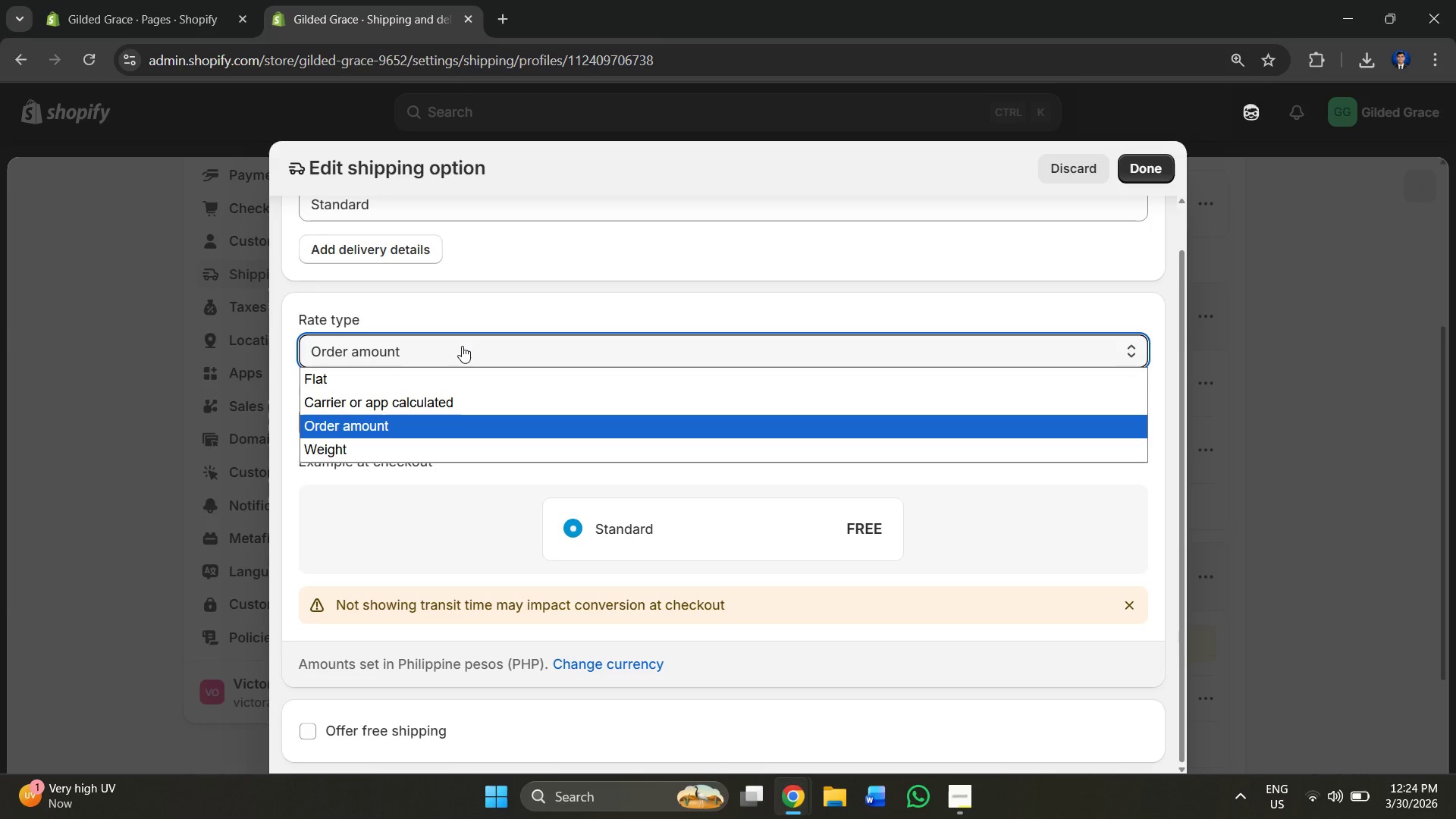 
left_click([425, 381])
 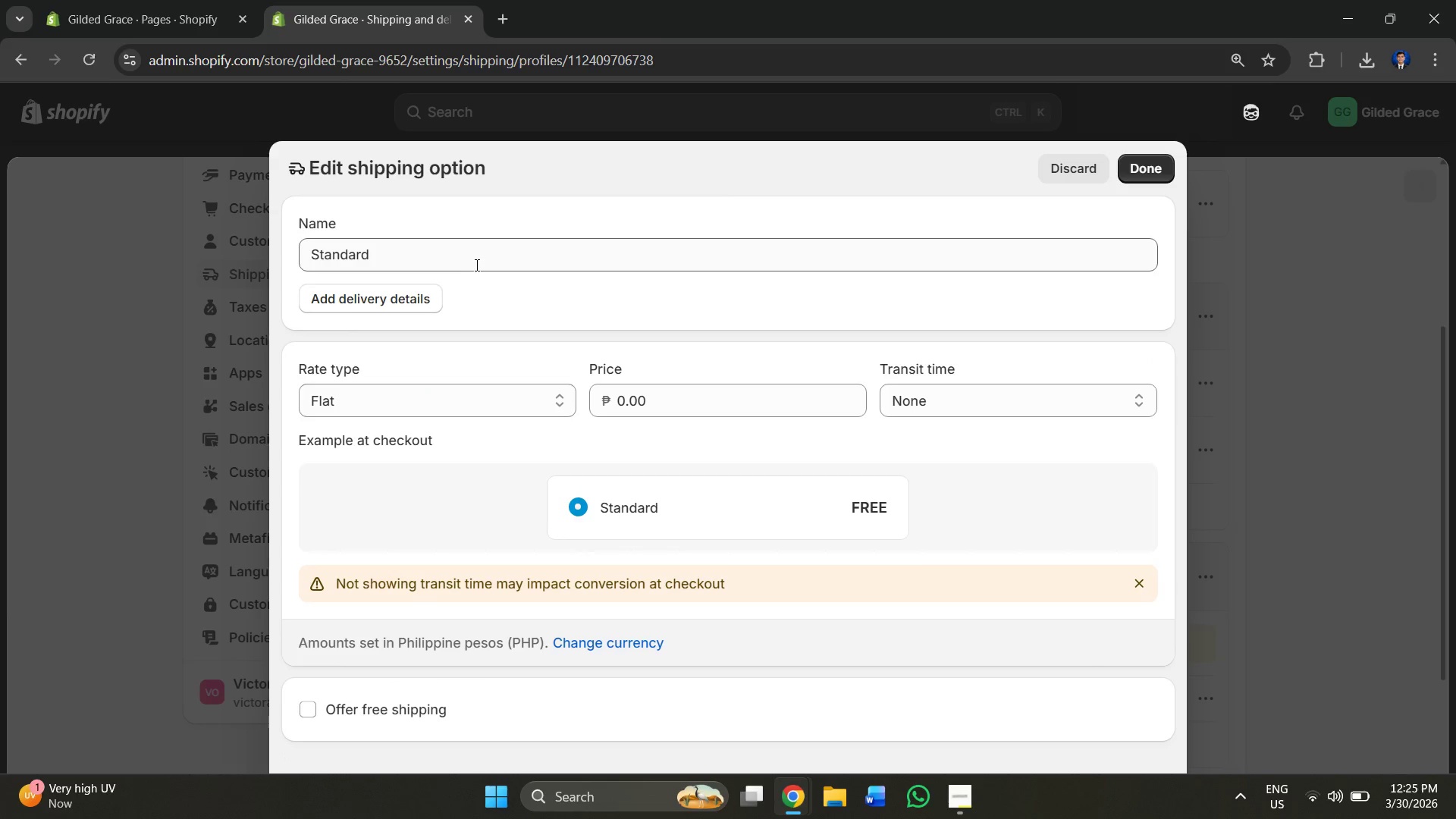 
left_click_drag(start_coordinate=[481, 259], to_coordinate=[290, 255])
 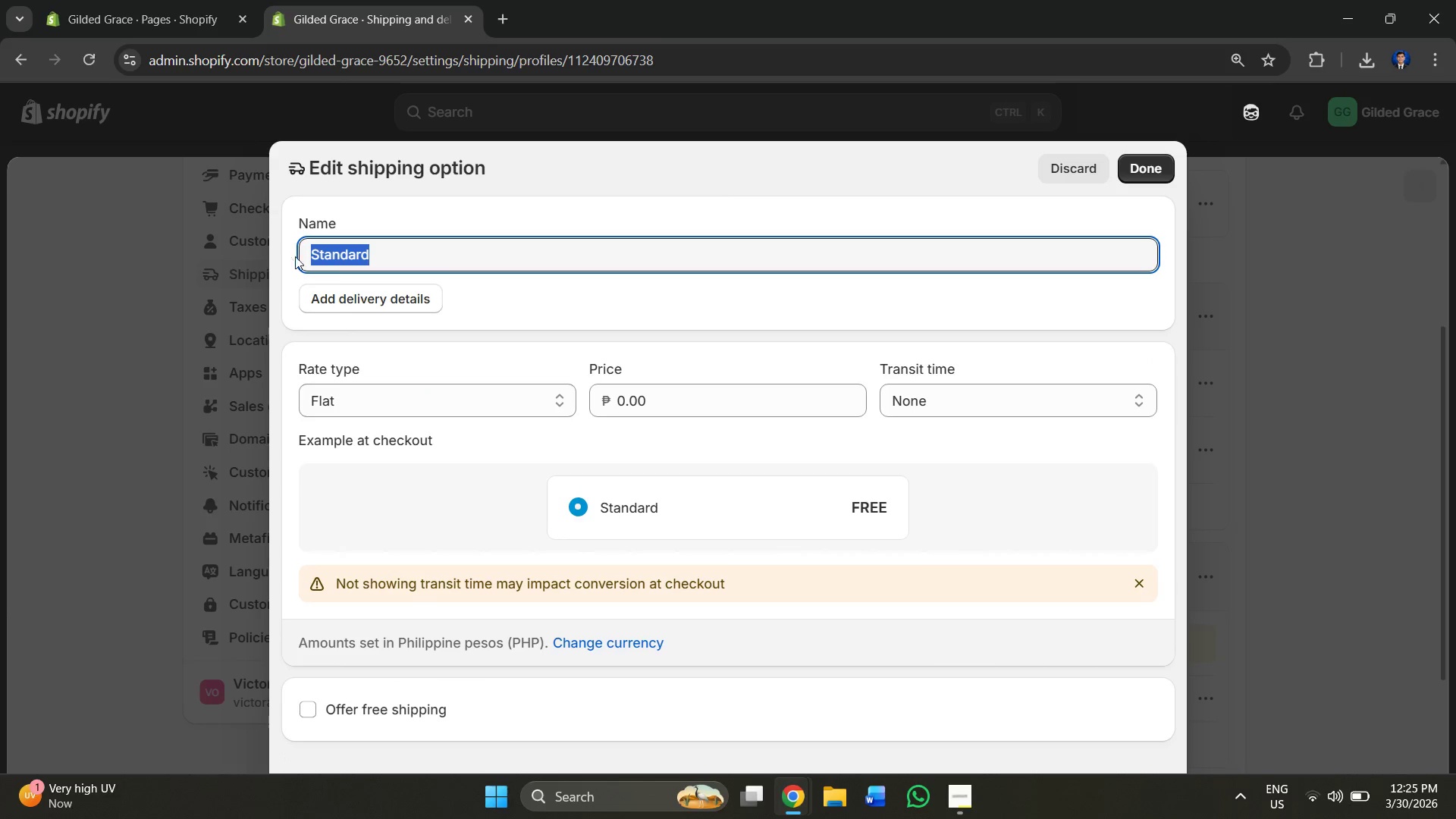 
key(Alt+AltLeft)
 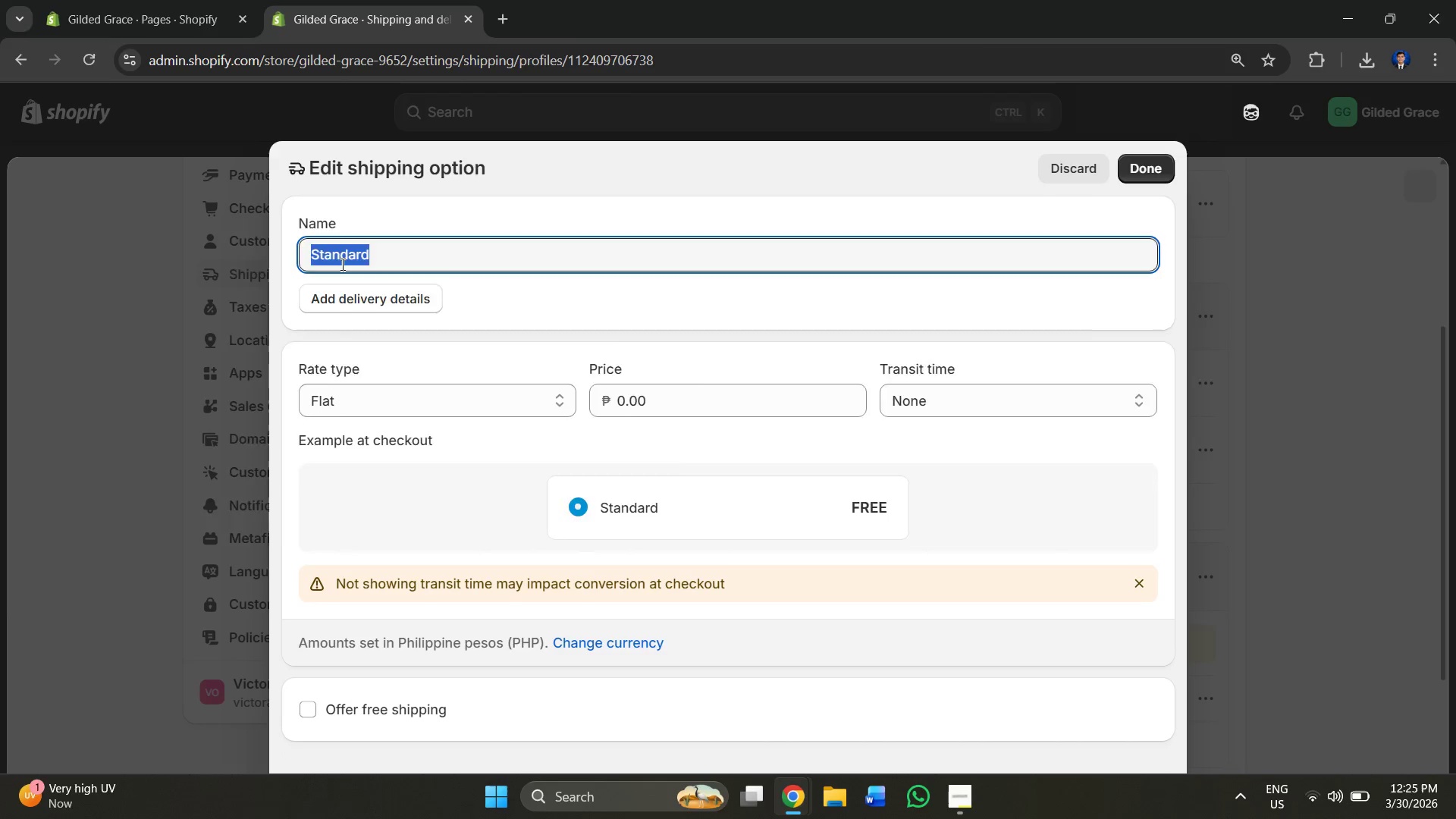 
key(Alt+Tab)